 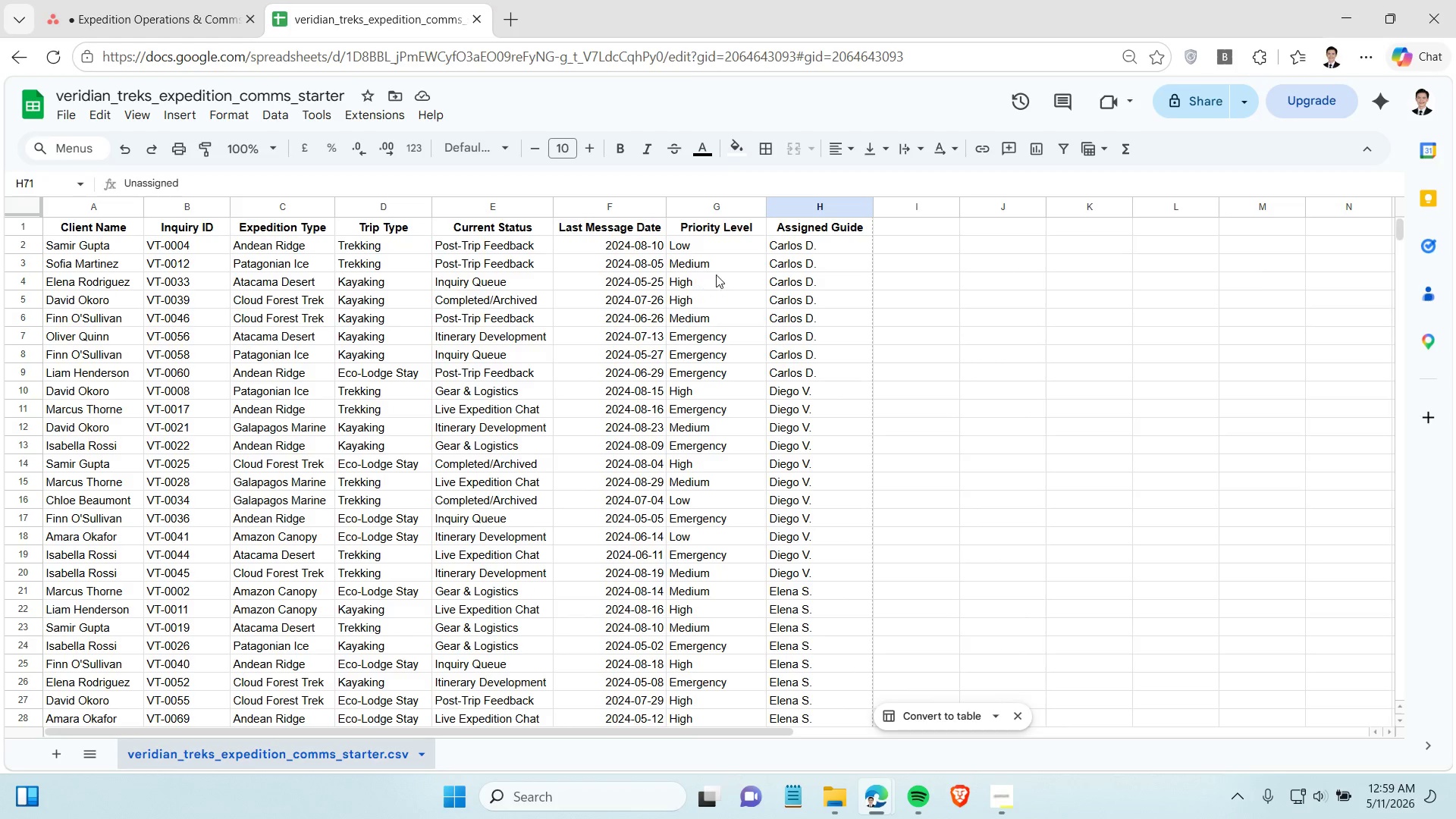 
key(Control+ControlLeft)
 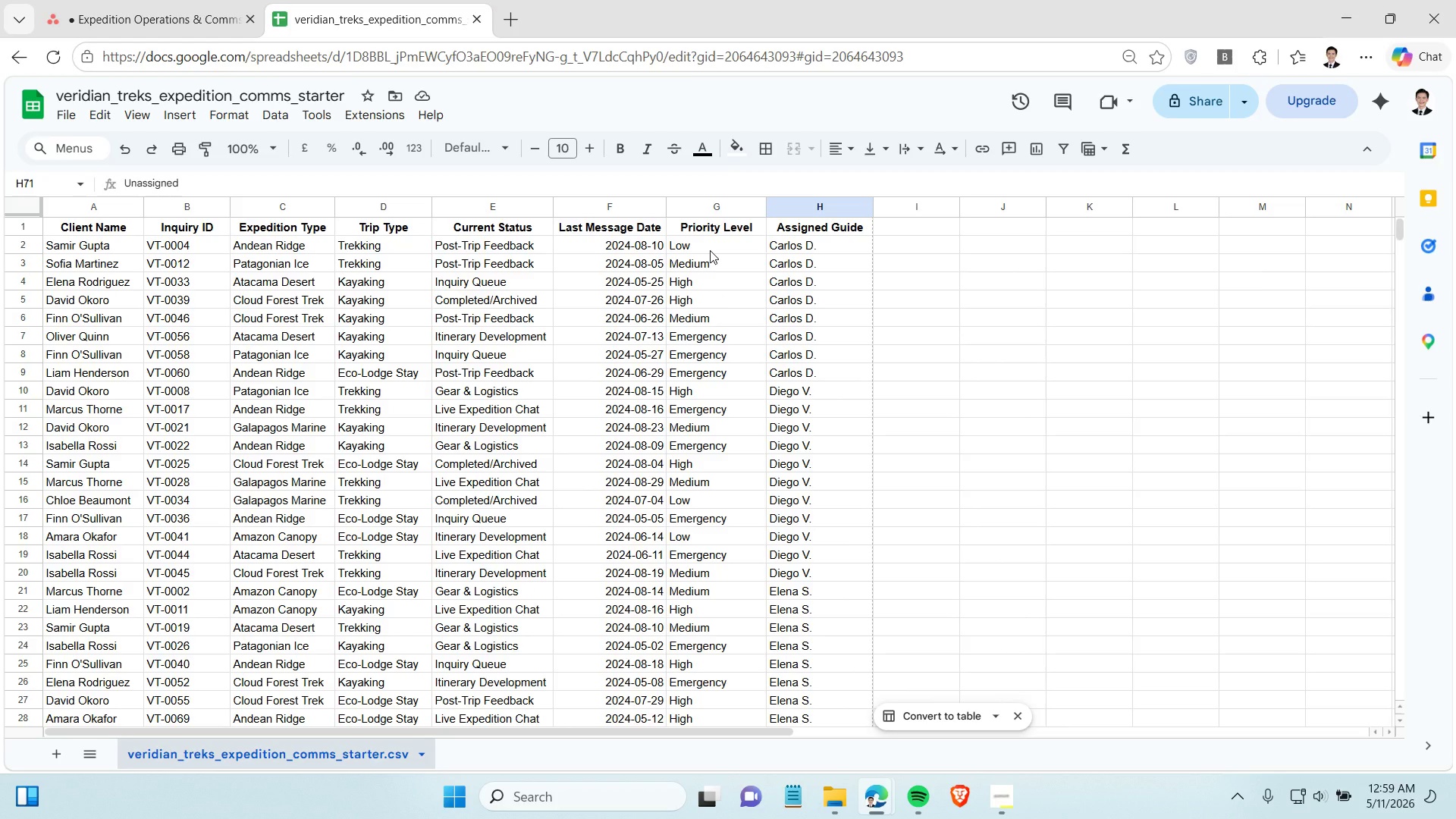 
key(Control+Z)
 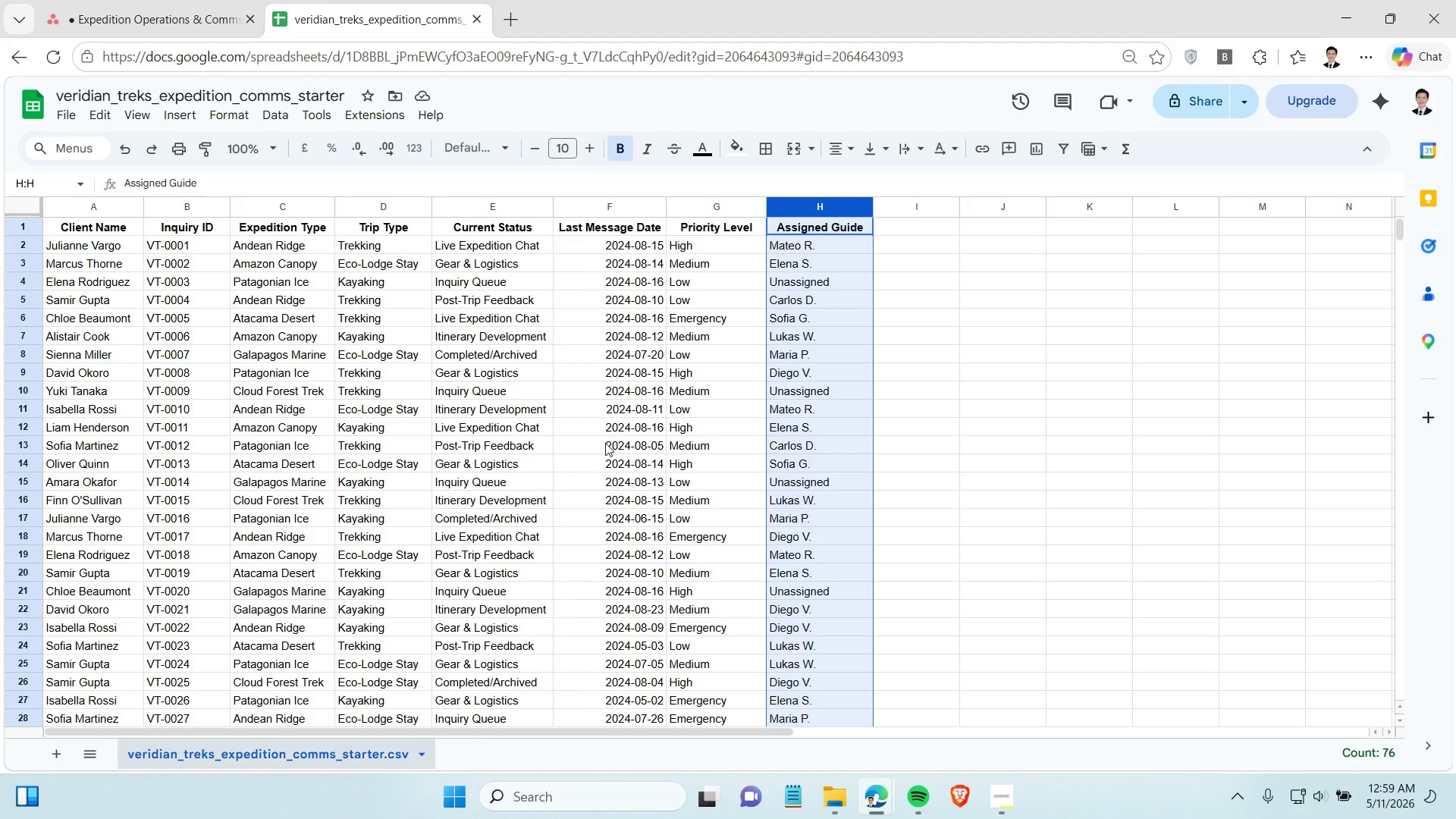 
wait(31.97)
 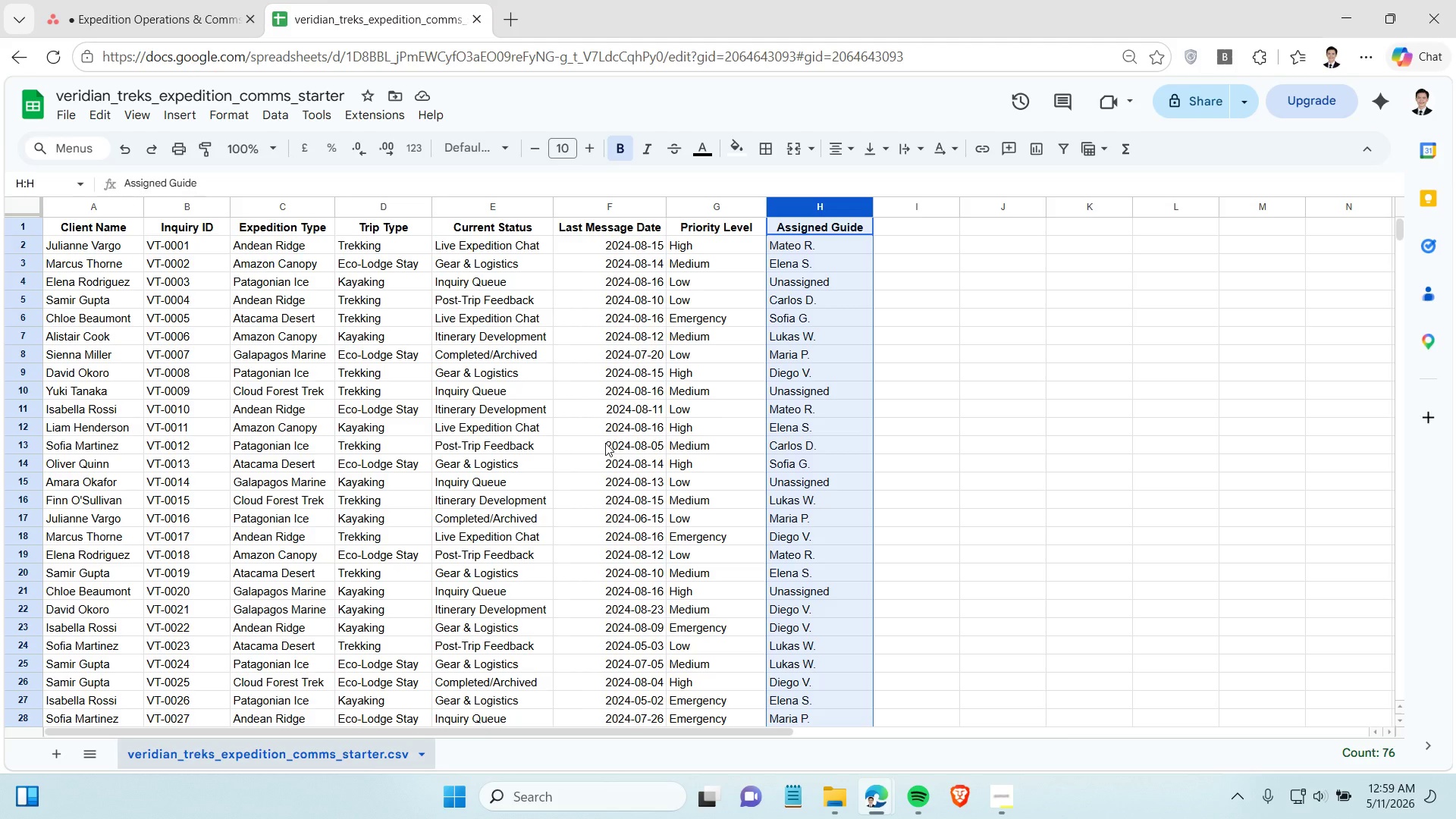 
left_click([89, 14])
 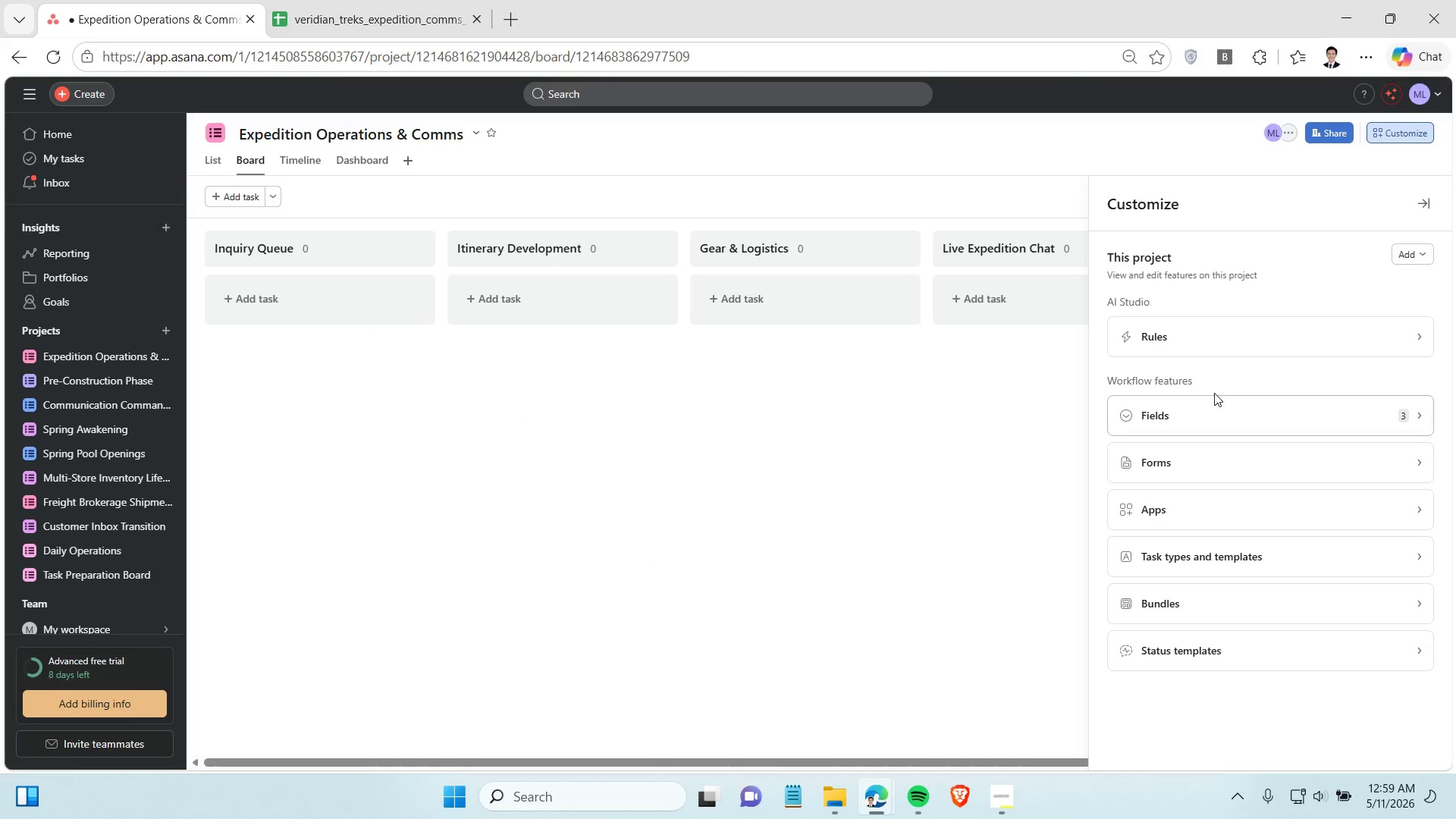 
left_click([1255, 412])
 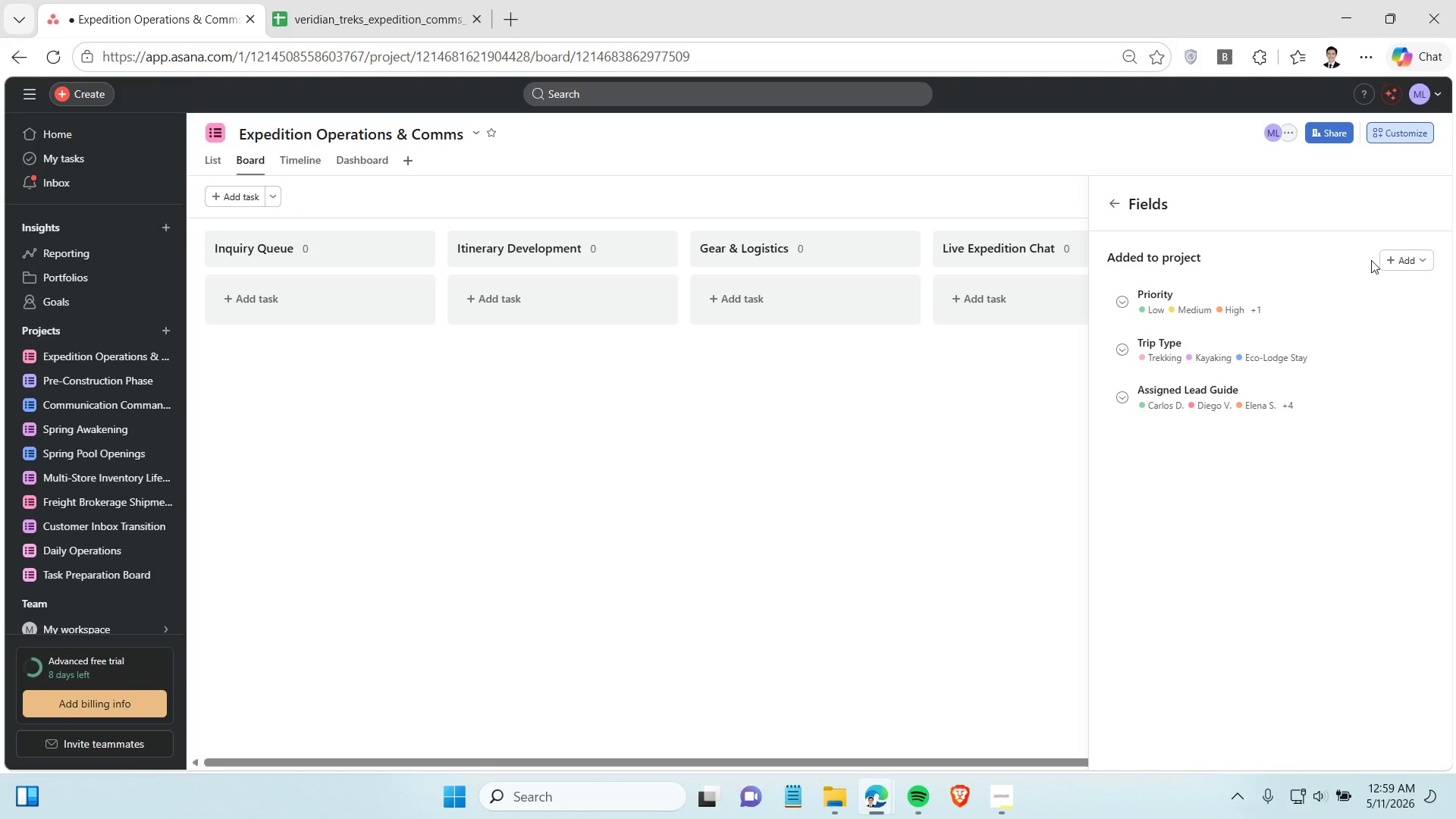 
left_click([1389, 259])
 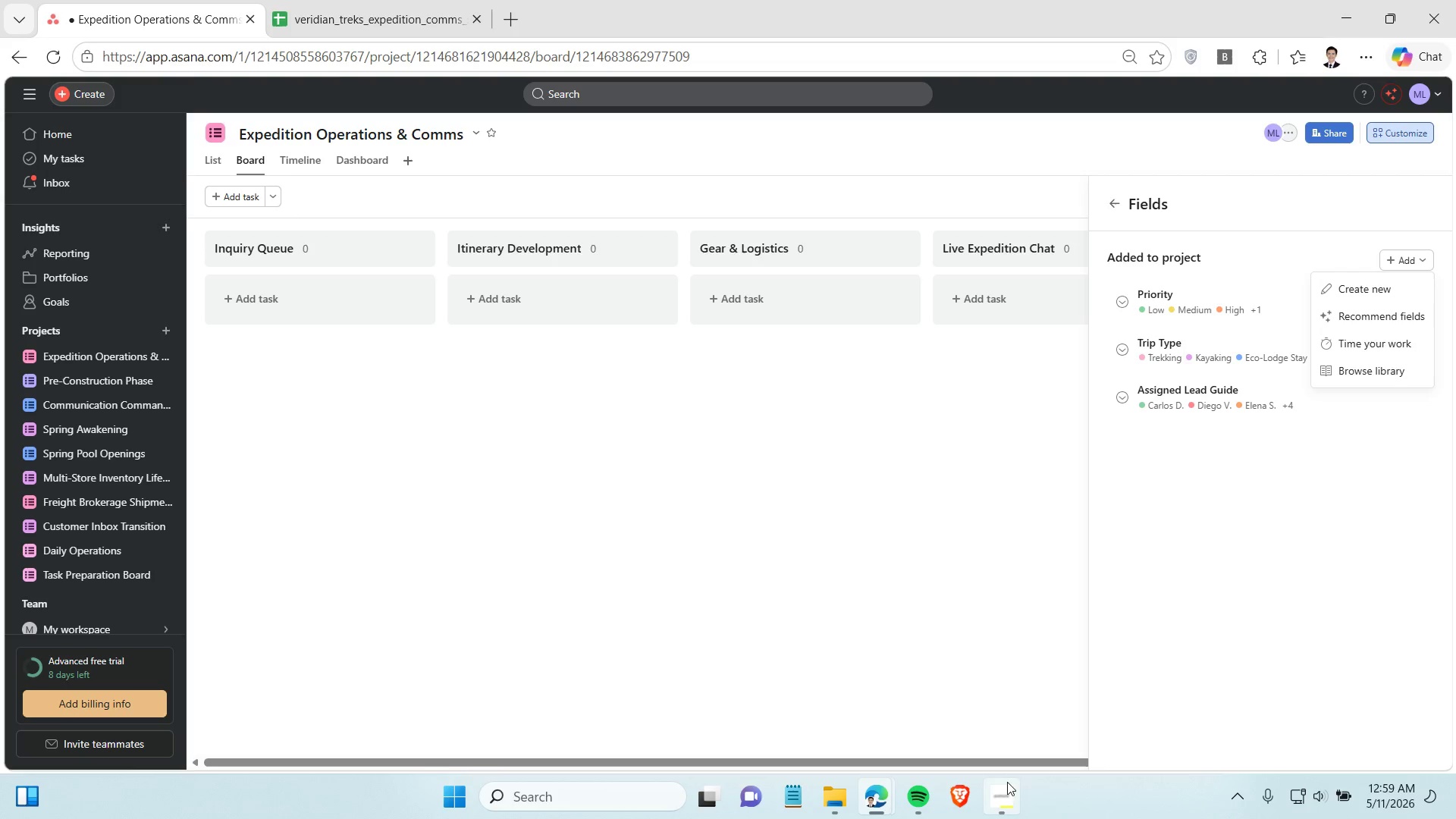 
left_click([1006, 787])